 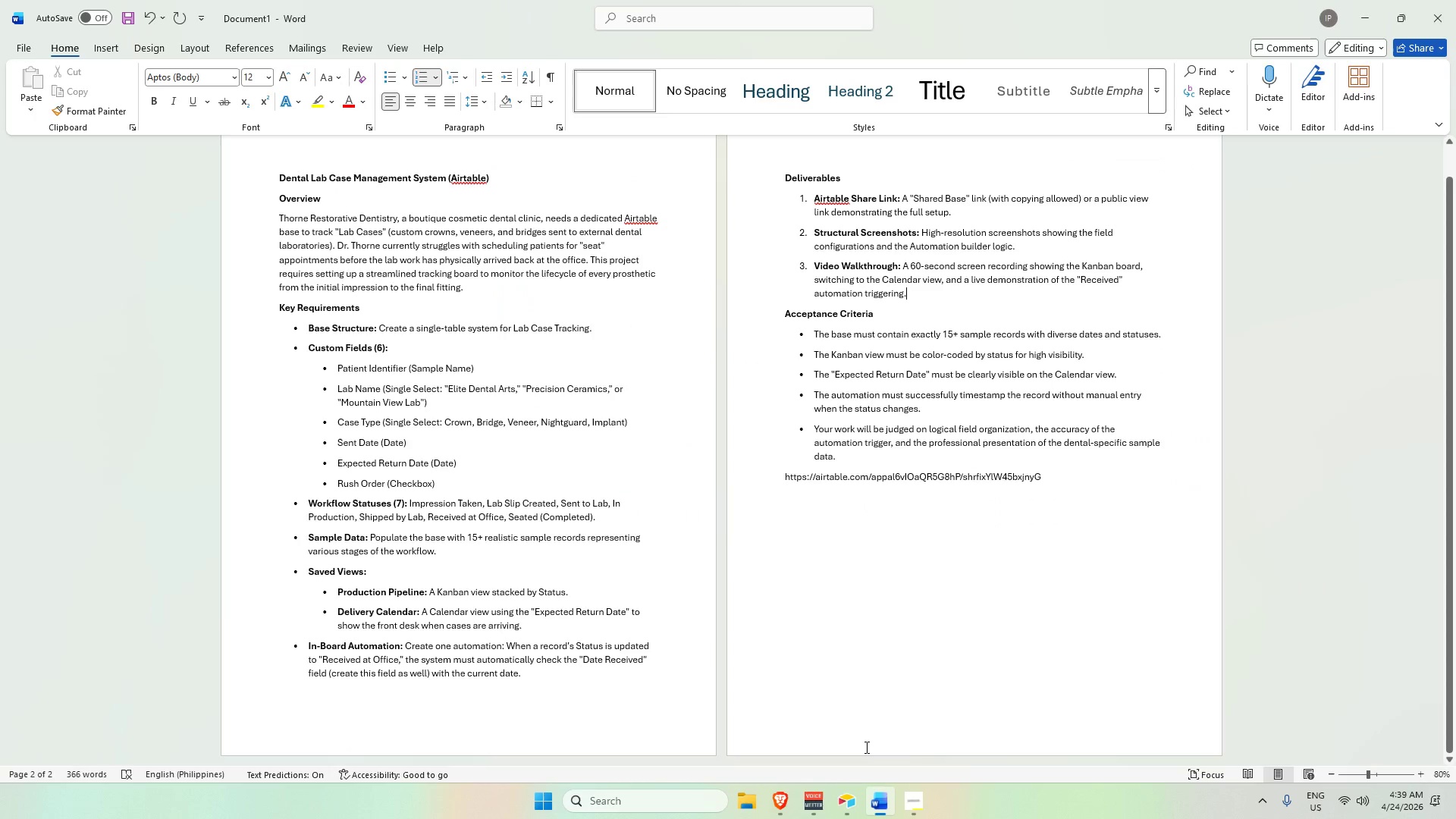 
scroll: coordinate [487, 322], scroll_direction: up, amount: 1.0
 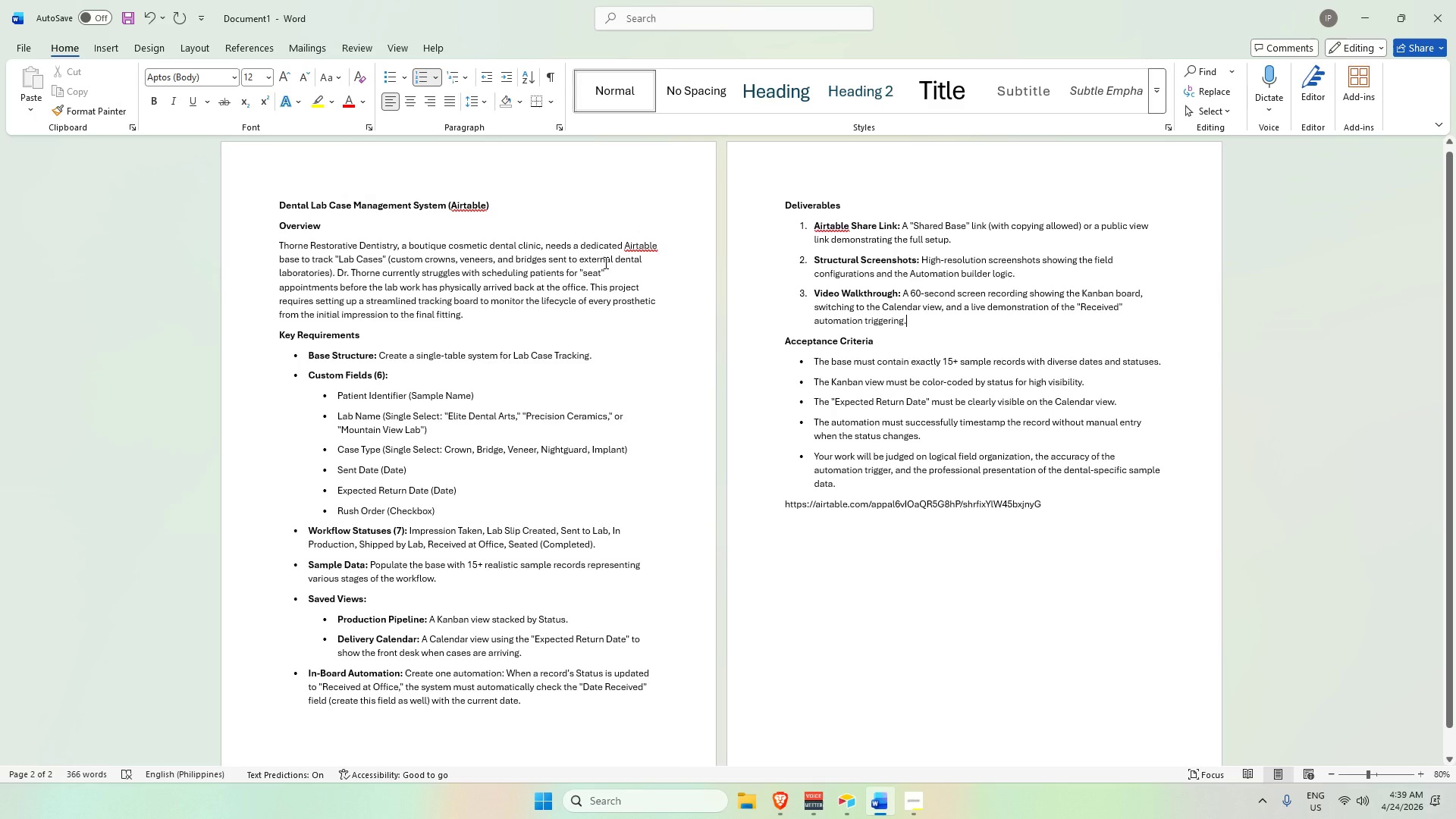 
wait(6.31)
 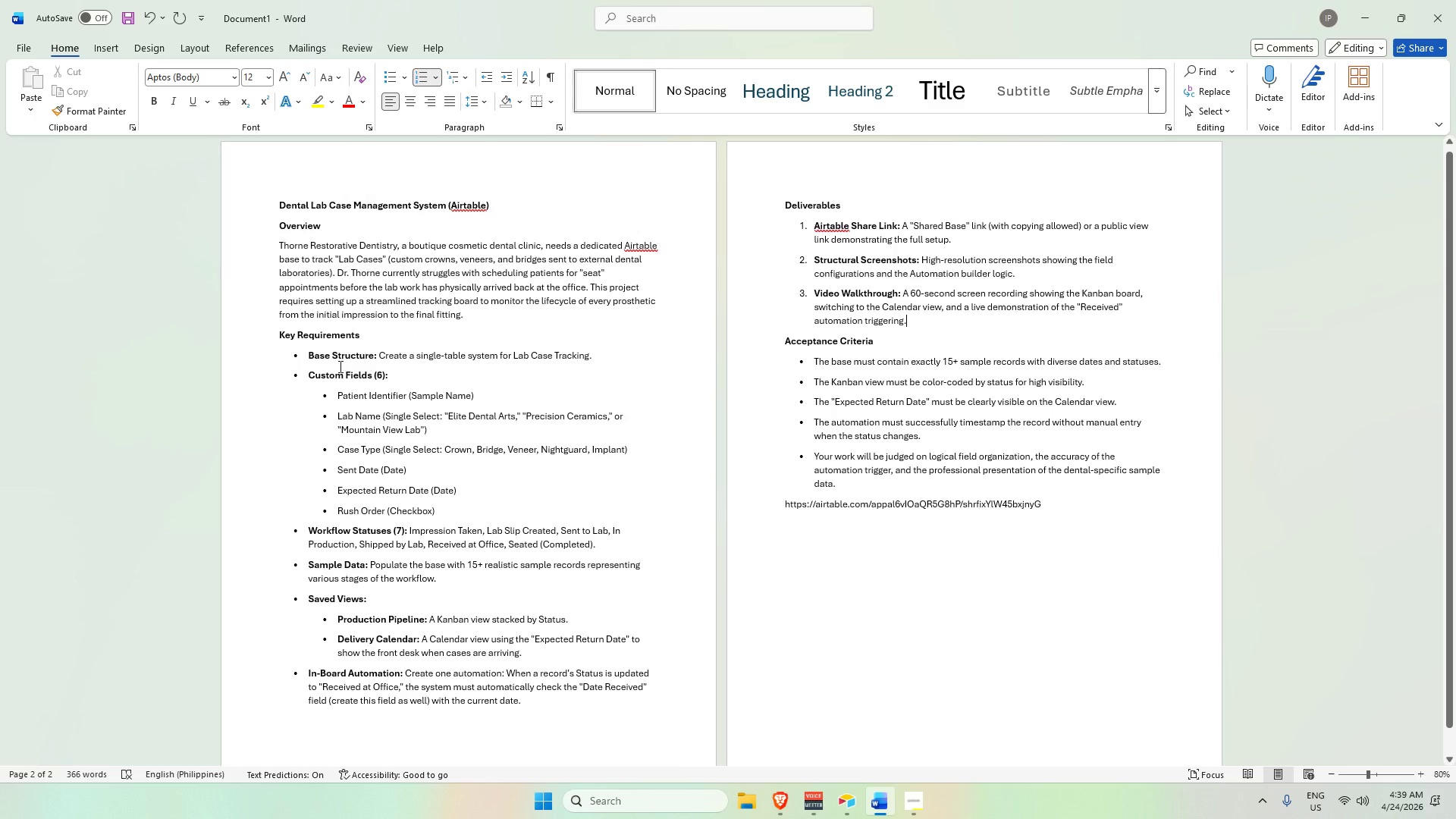 
scroll: coordinate [323, 347], scroll_direction: down, amount: 1.0
 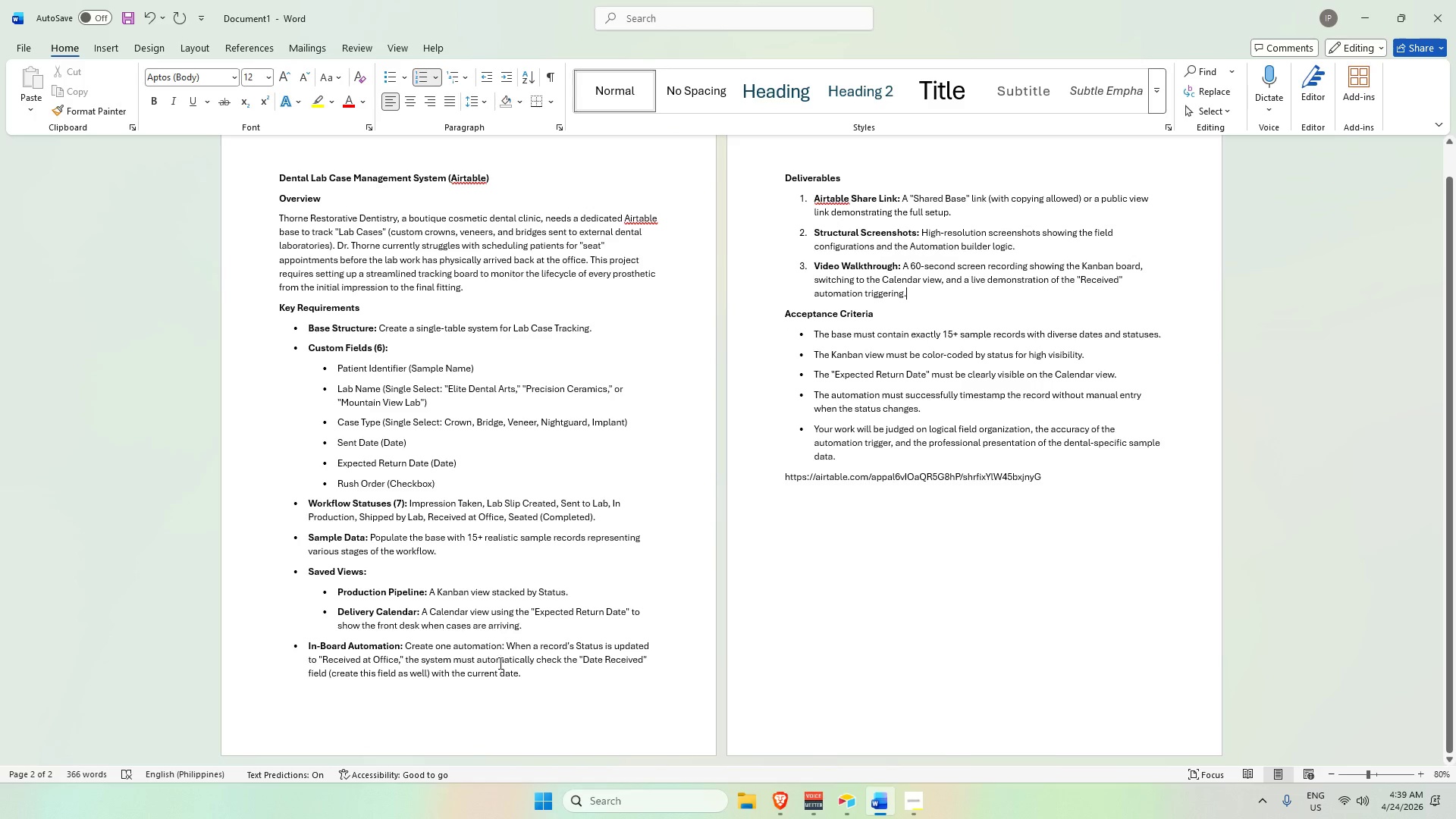 
left_click_drag(start_coordinate=[403, 648], to_coordinate=[597, 671])
 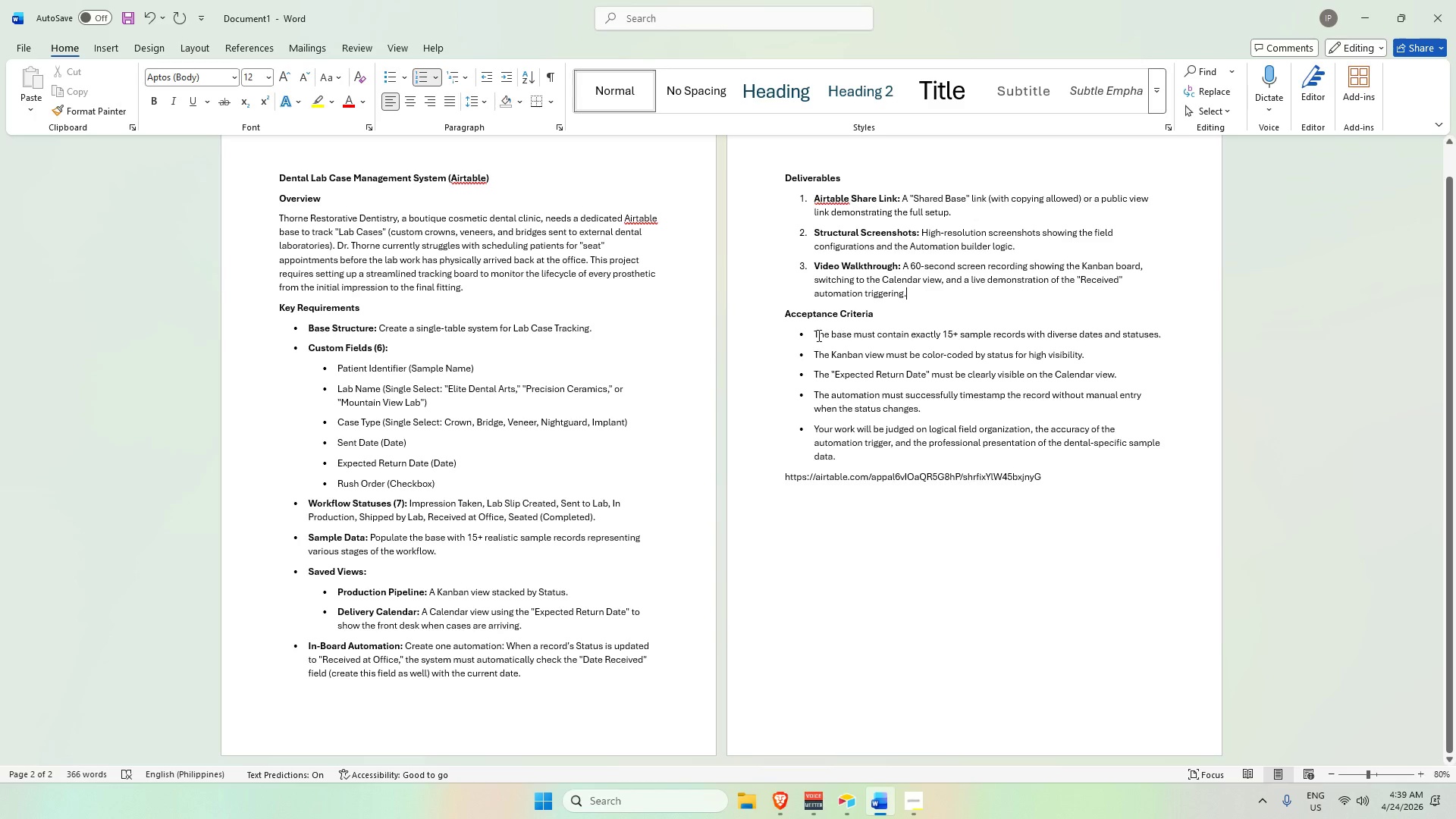 
left_click_drag(start_coordinate=[815, 335], to_coordinate=[1127, 378])
 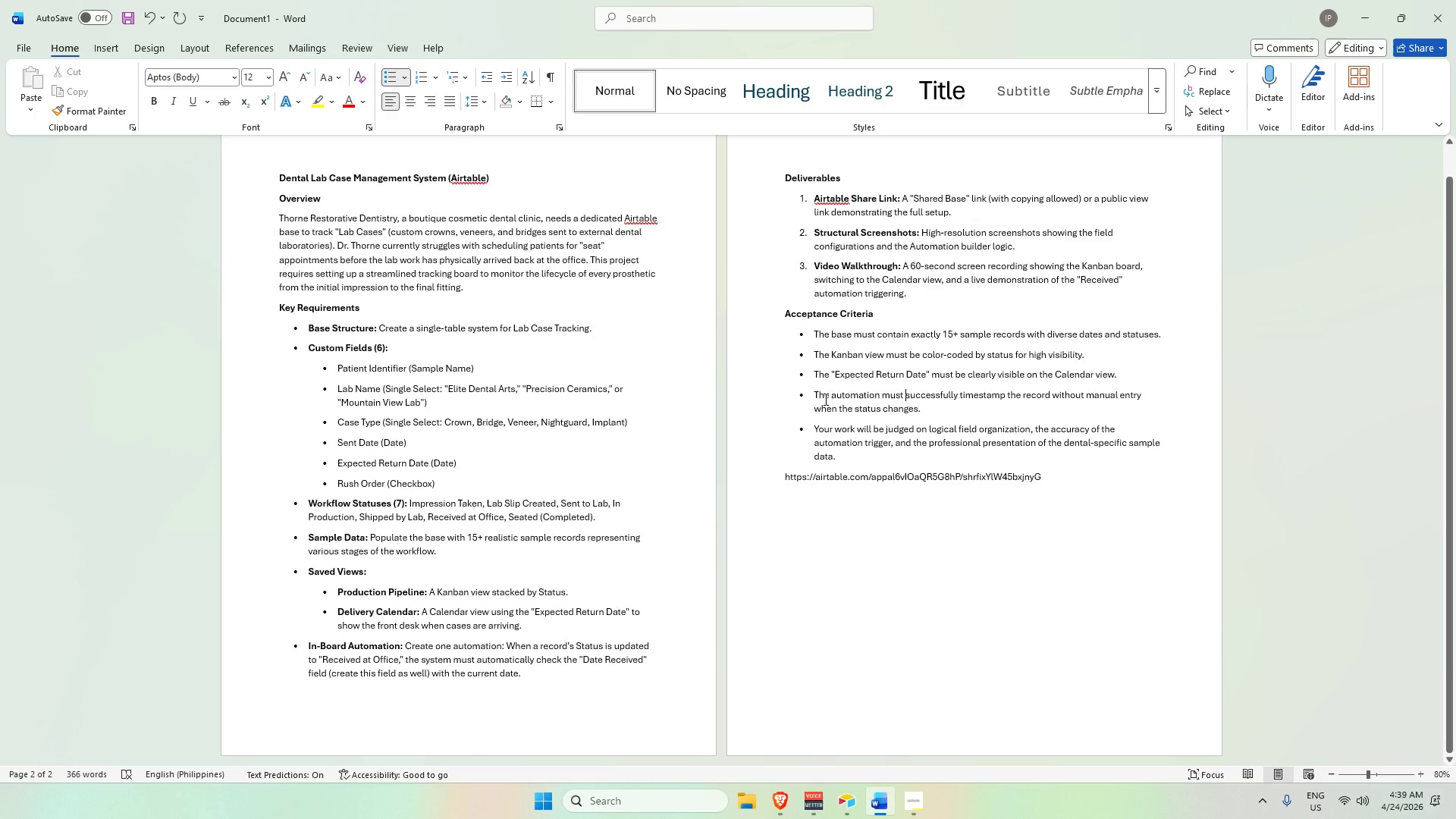 
left_click_drag(start_coordinate=[813, 394], to_coordinate=[1167, 452])
 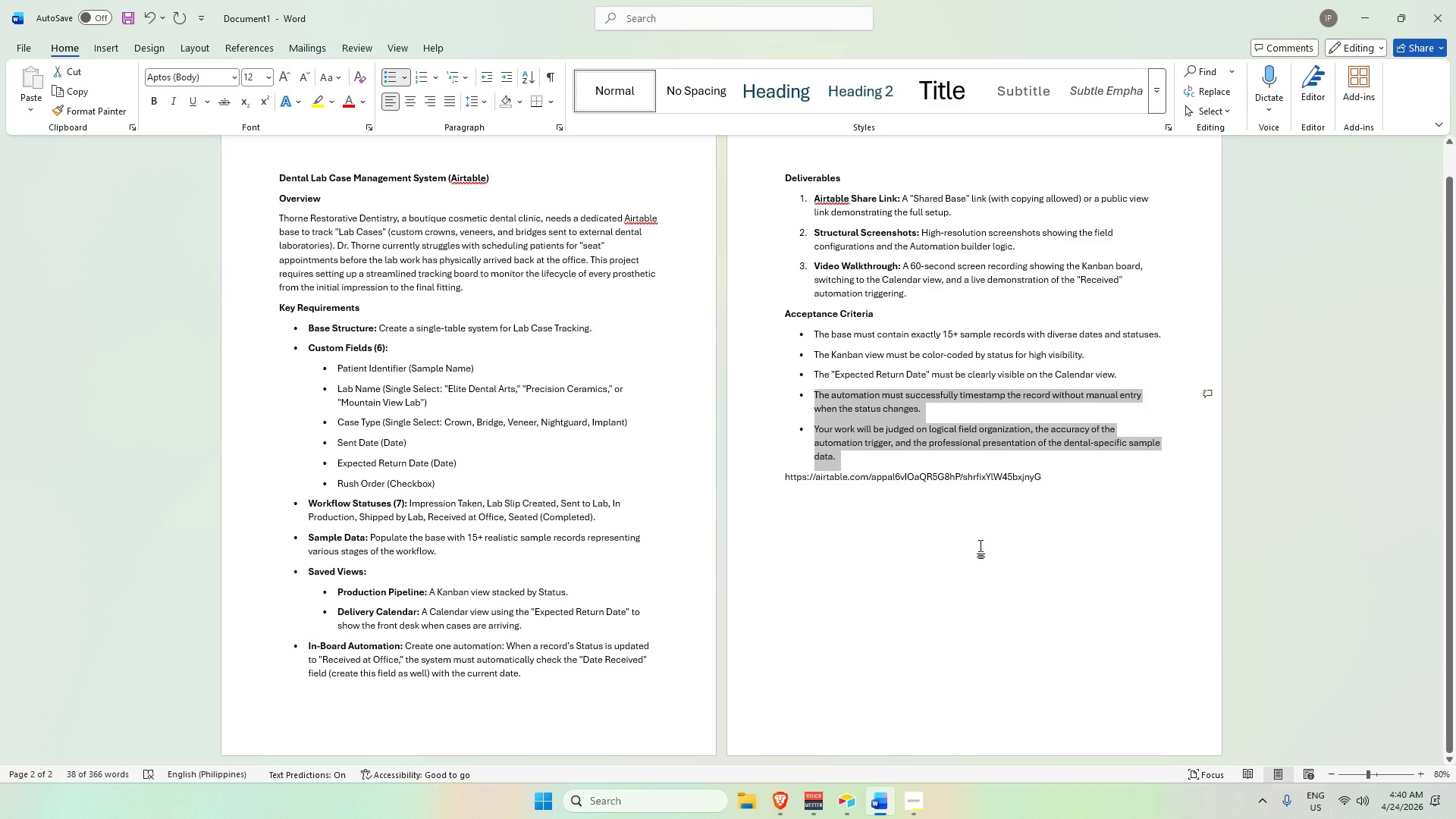 